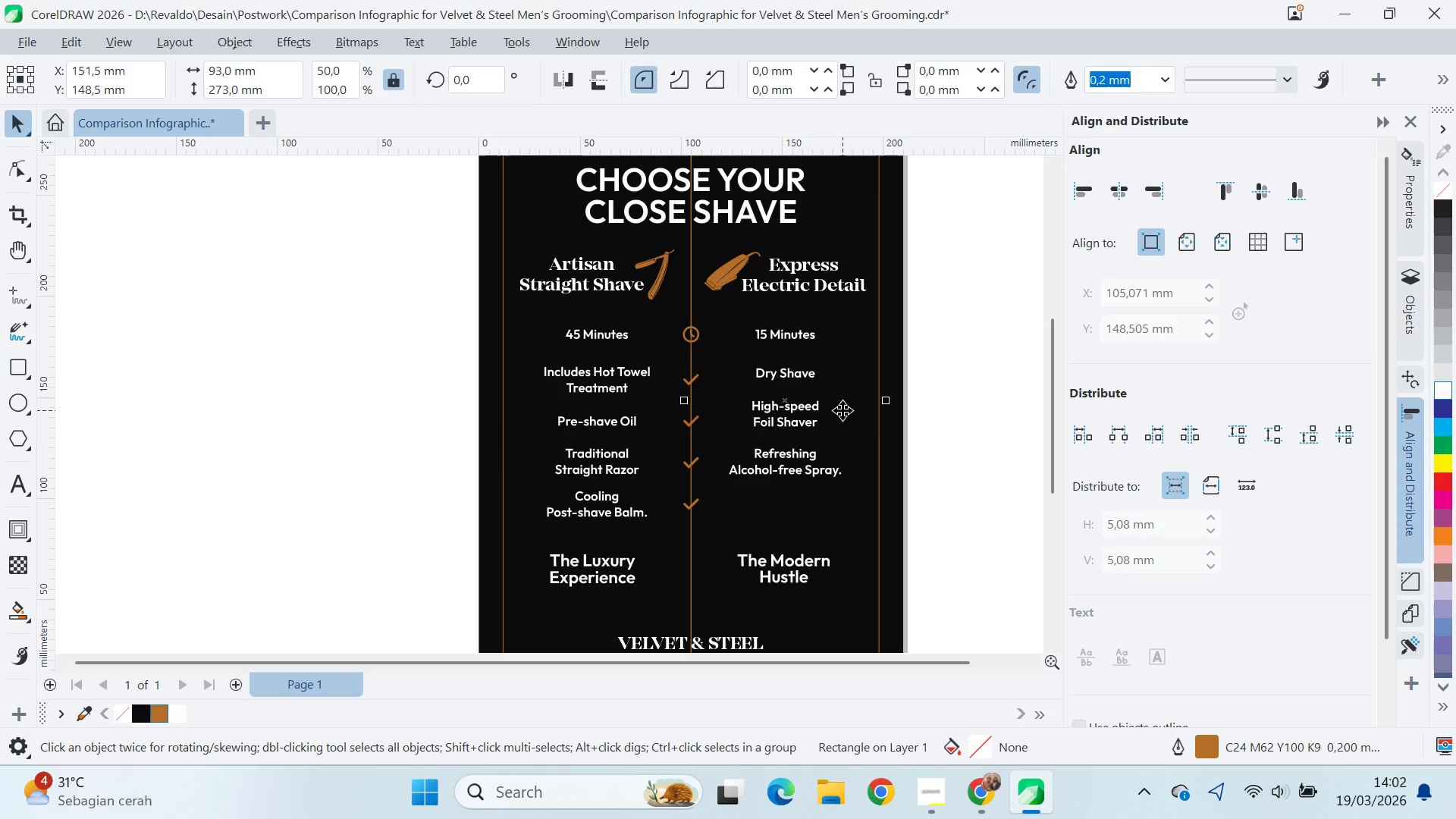 
key(E)
 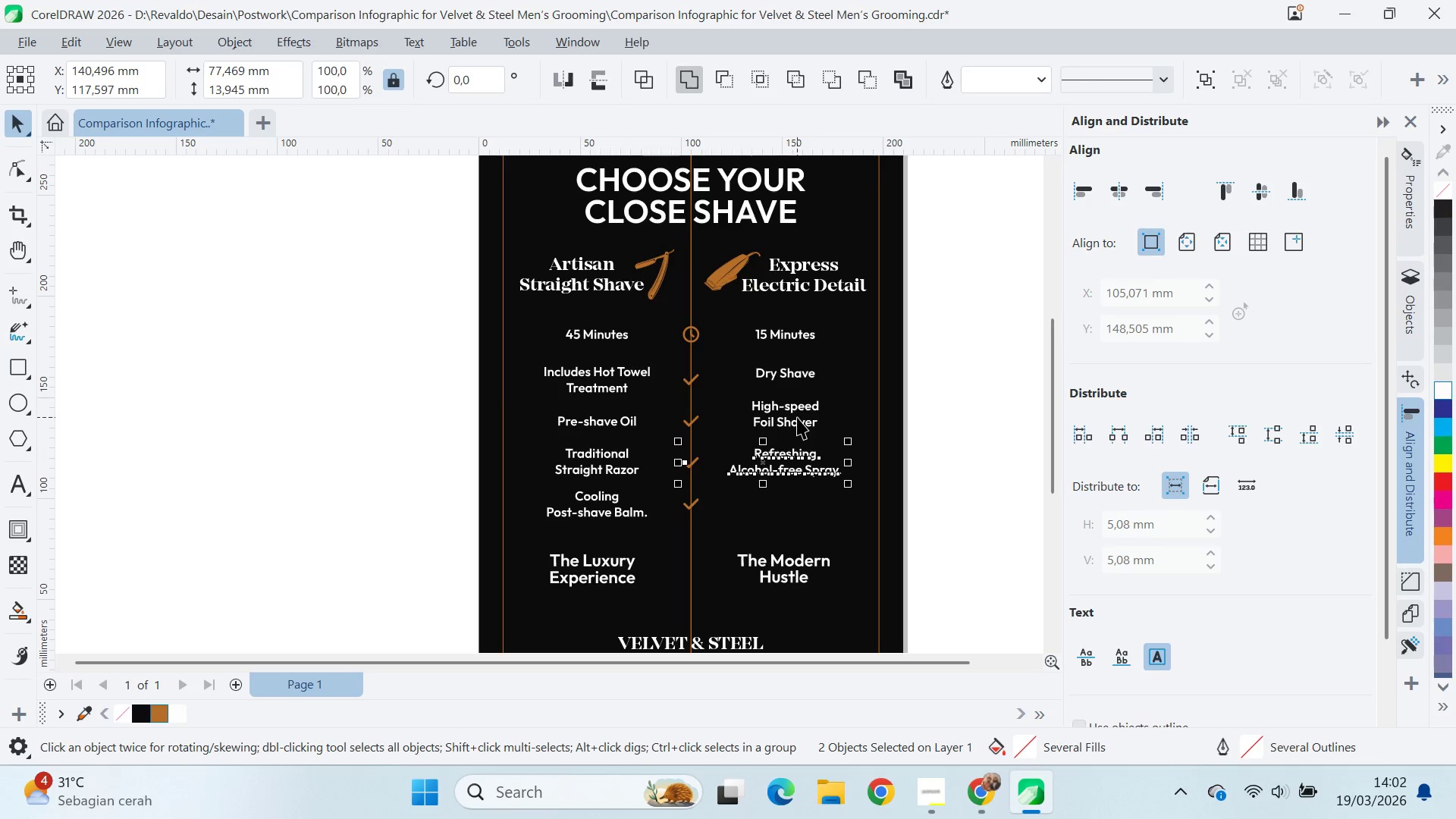 
left_click([797, 417])
 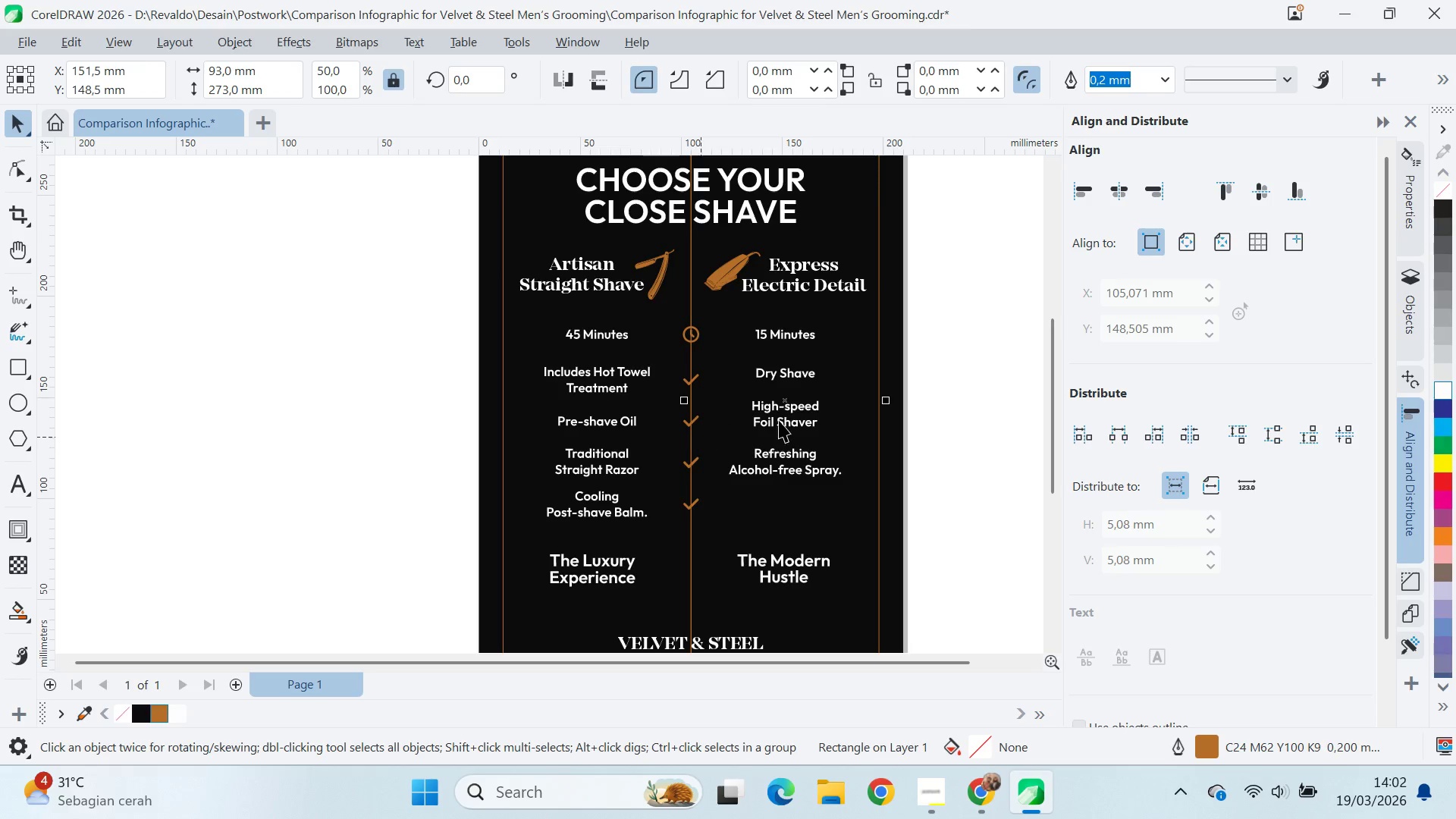 
hold_key(key=ShiftLeft, duration=1.5)
left_click([843, 410])
 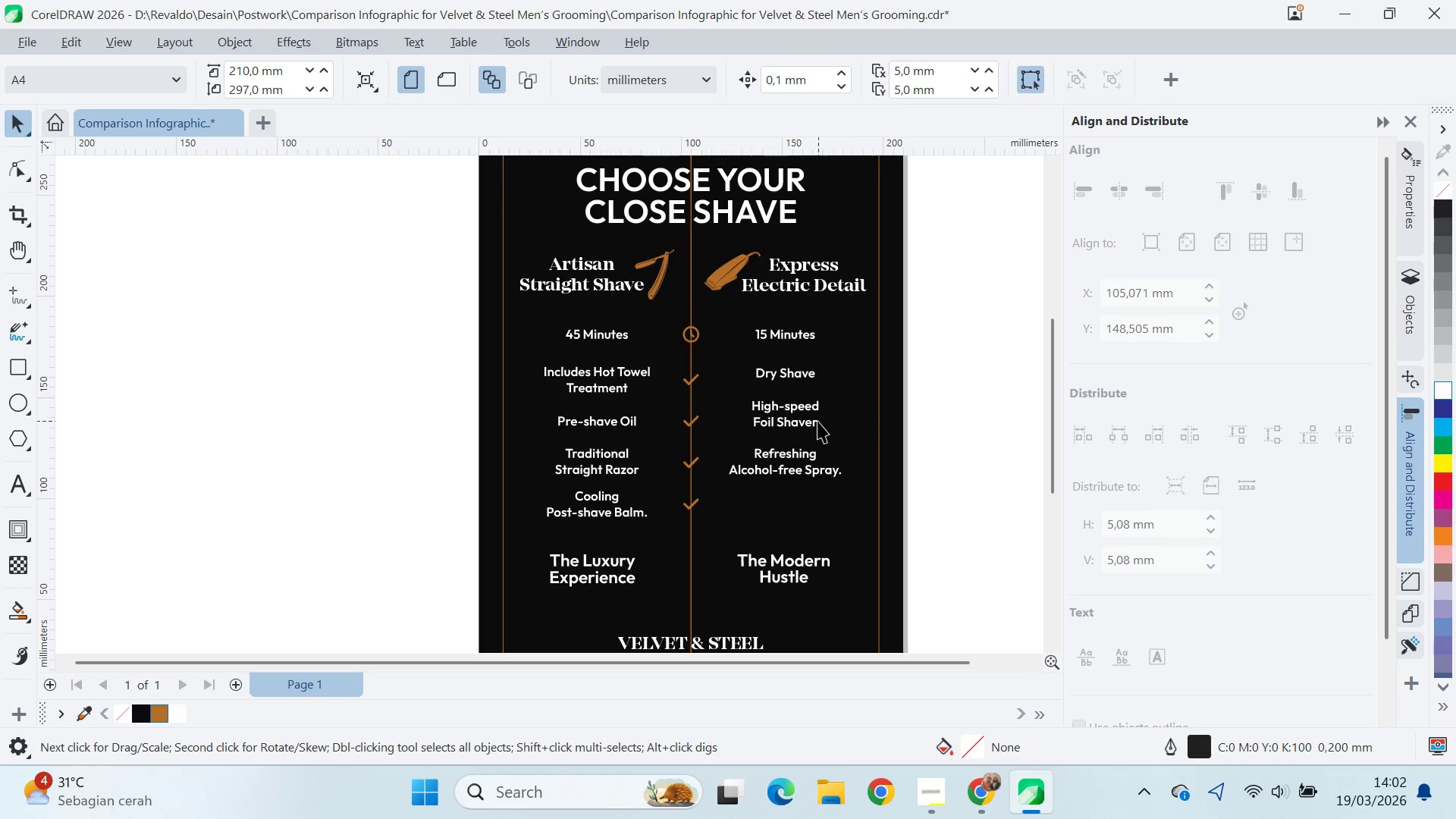 
double_click([817, 421])
 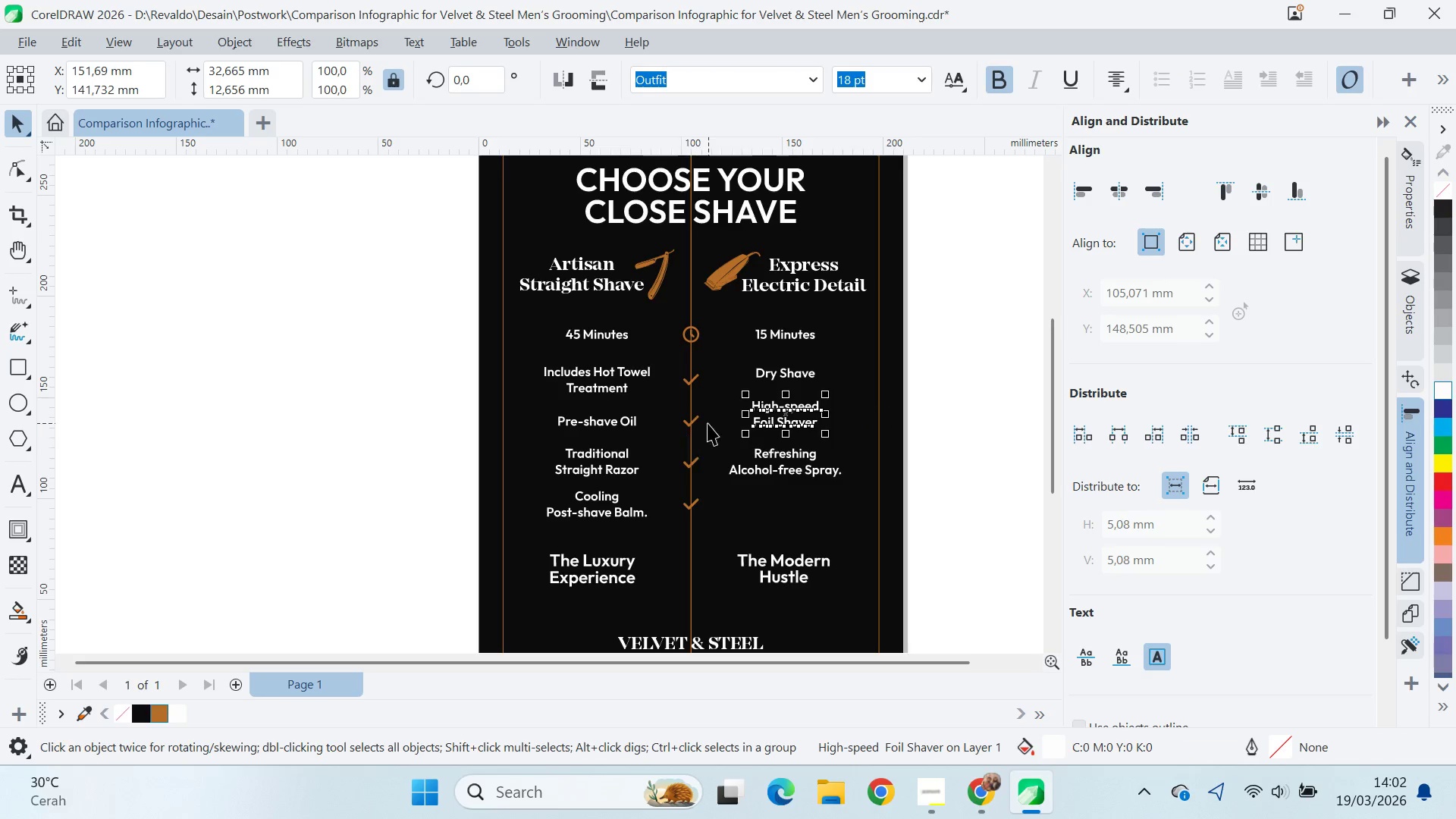 
hold_key(key=ShiftLeft, duration=0.48)
 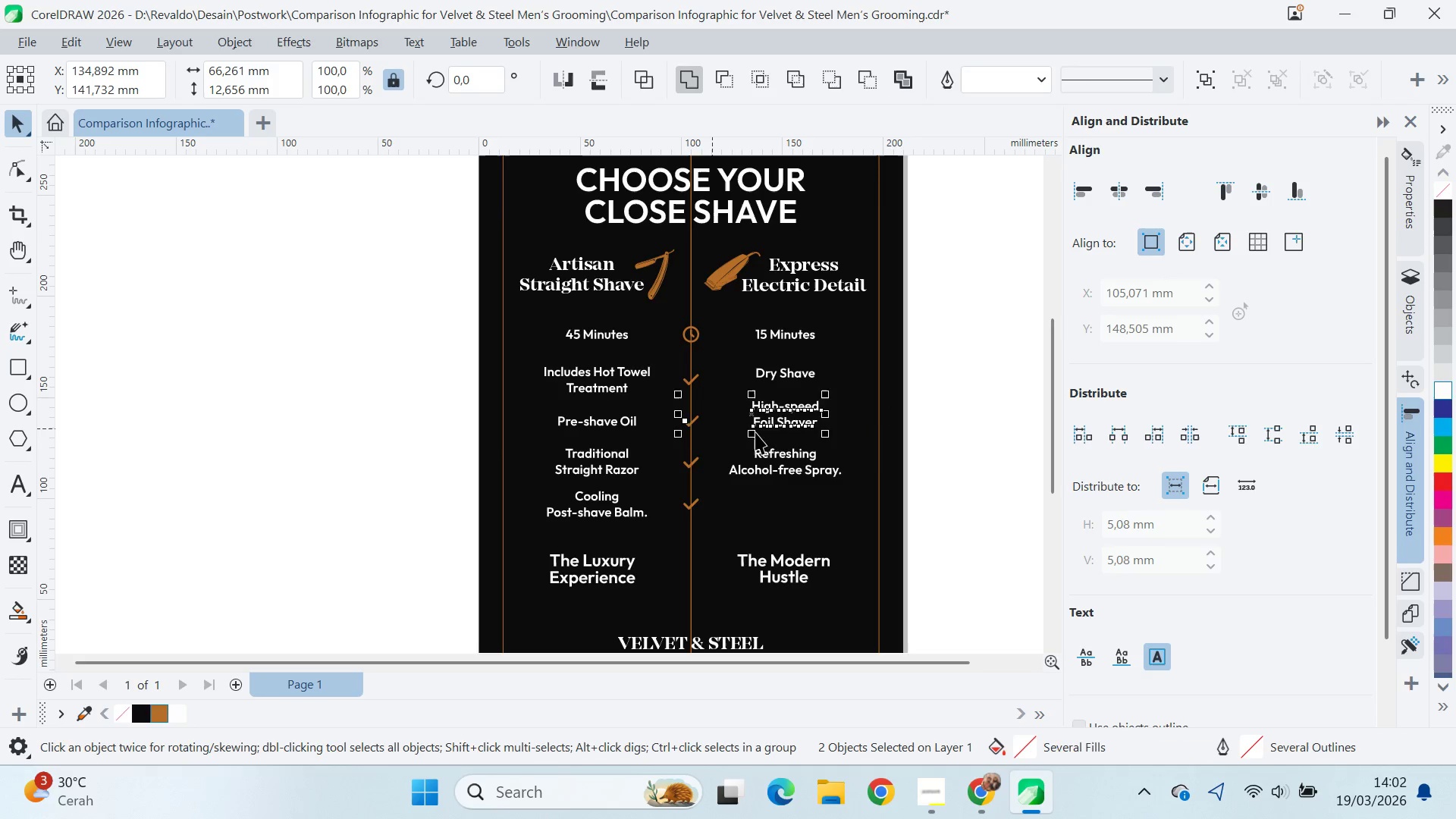 
key(E)
 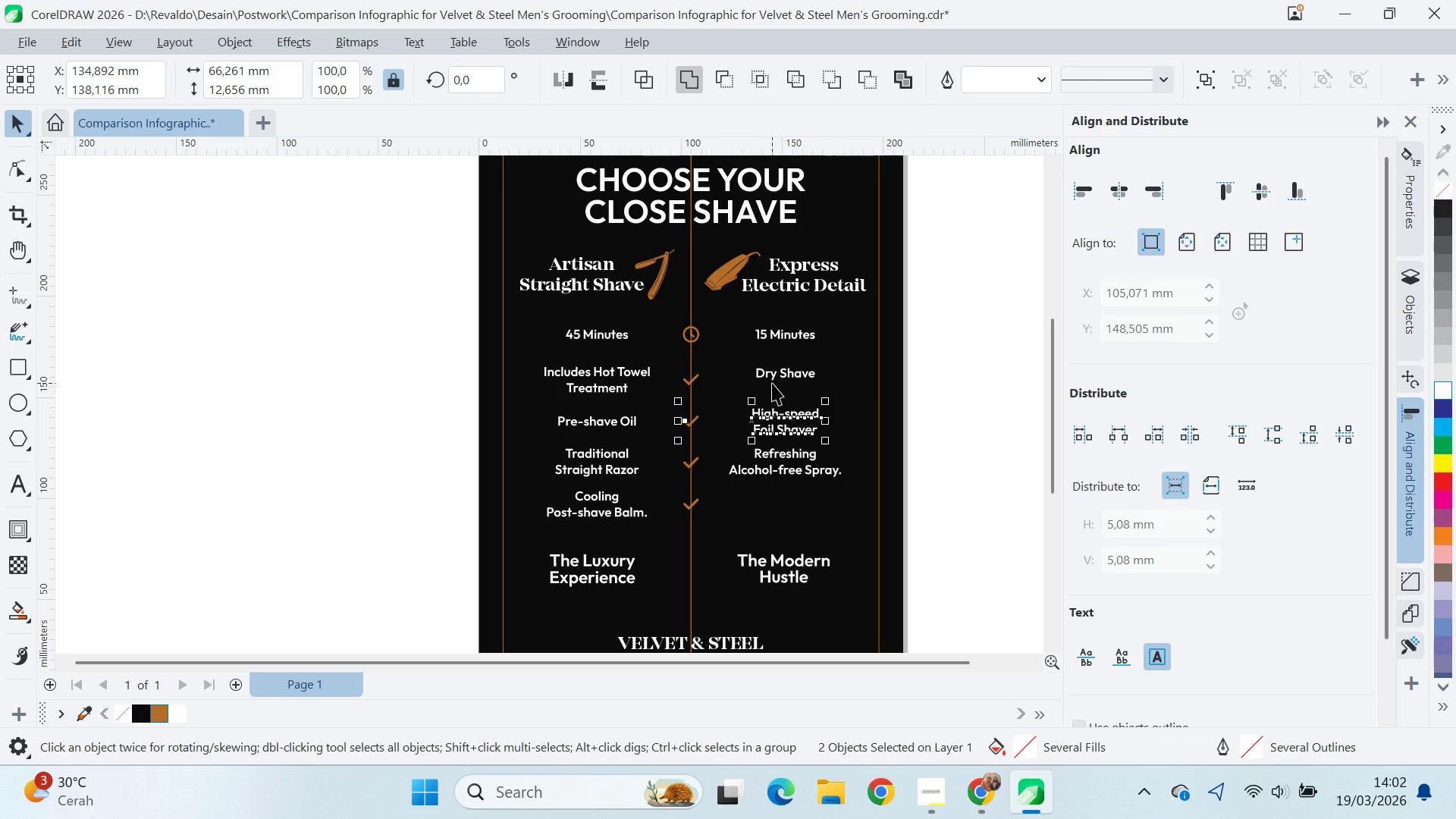 
left_click([779, 373])
 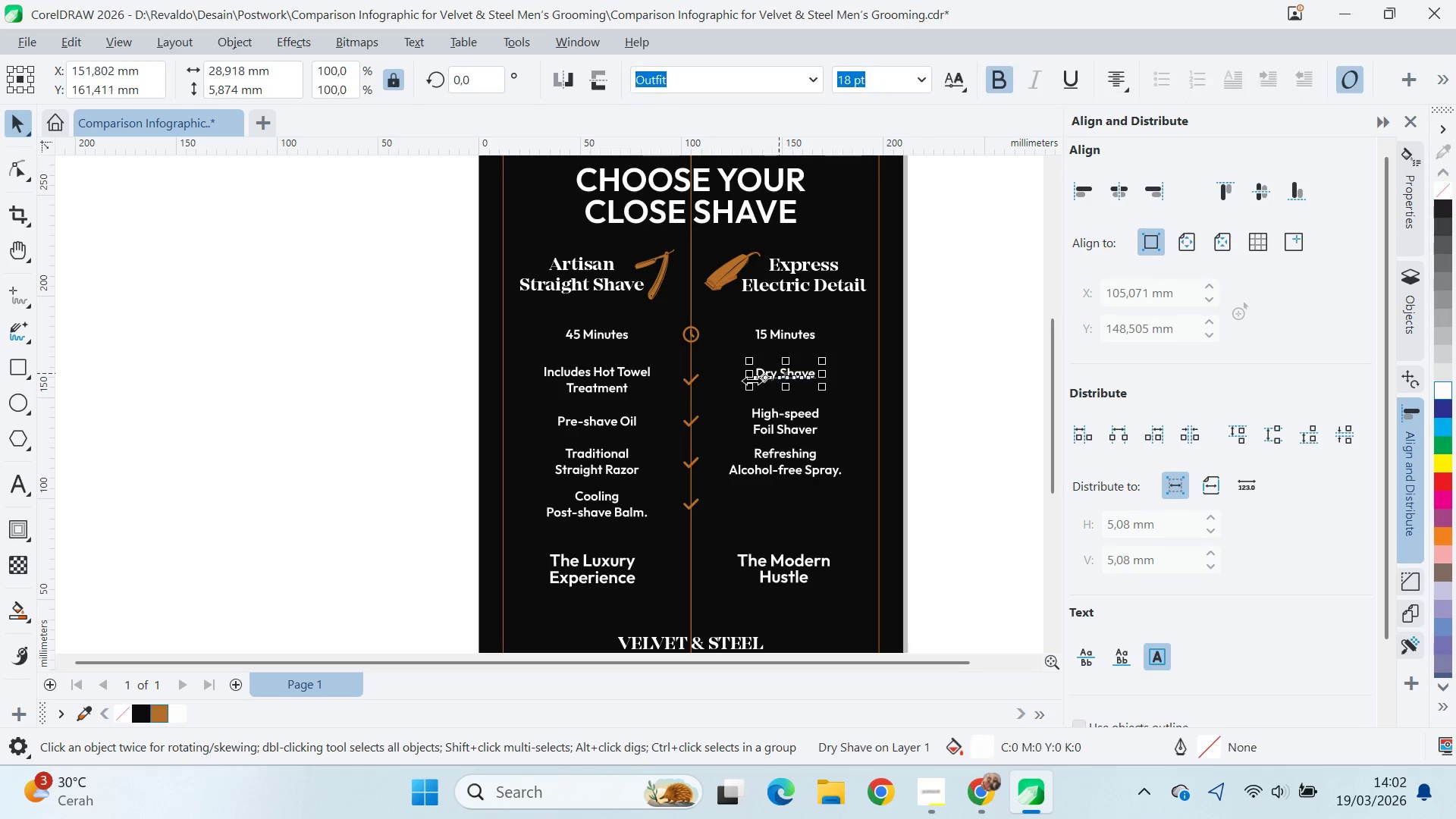 
hold_key(key=ShiftLeft, duration=1.01)
 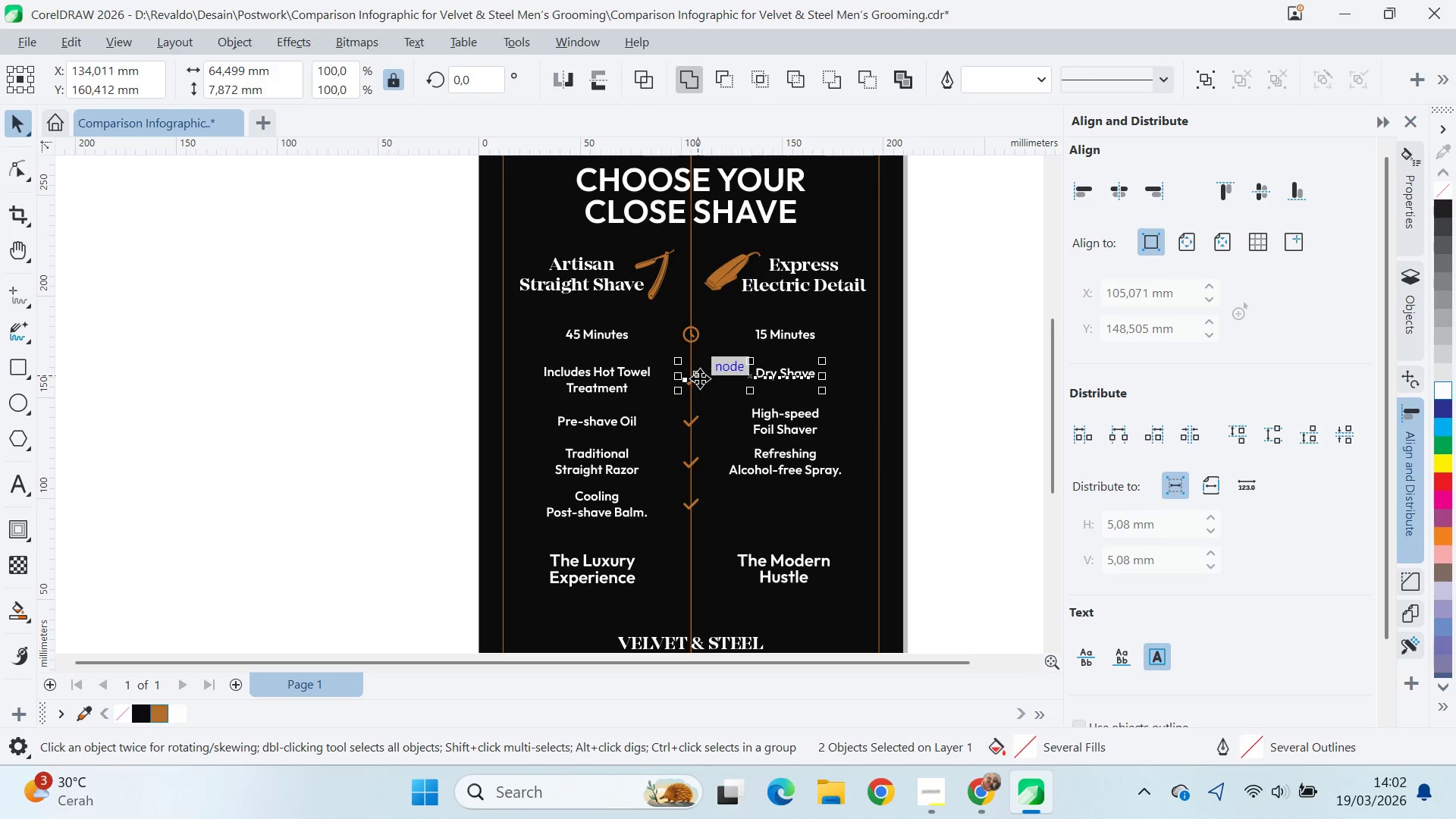 
key(E)
 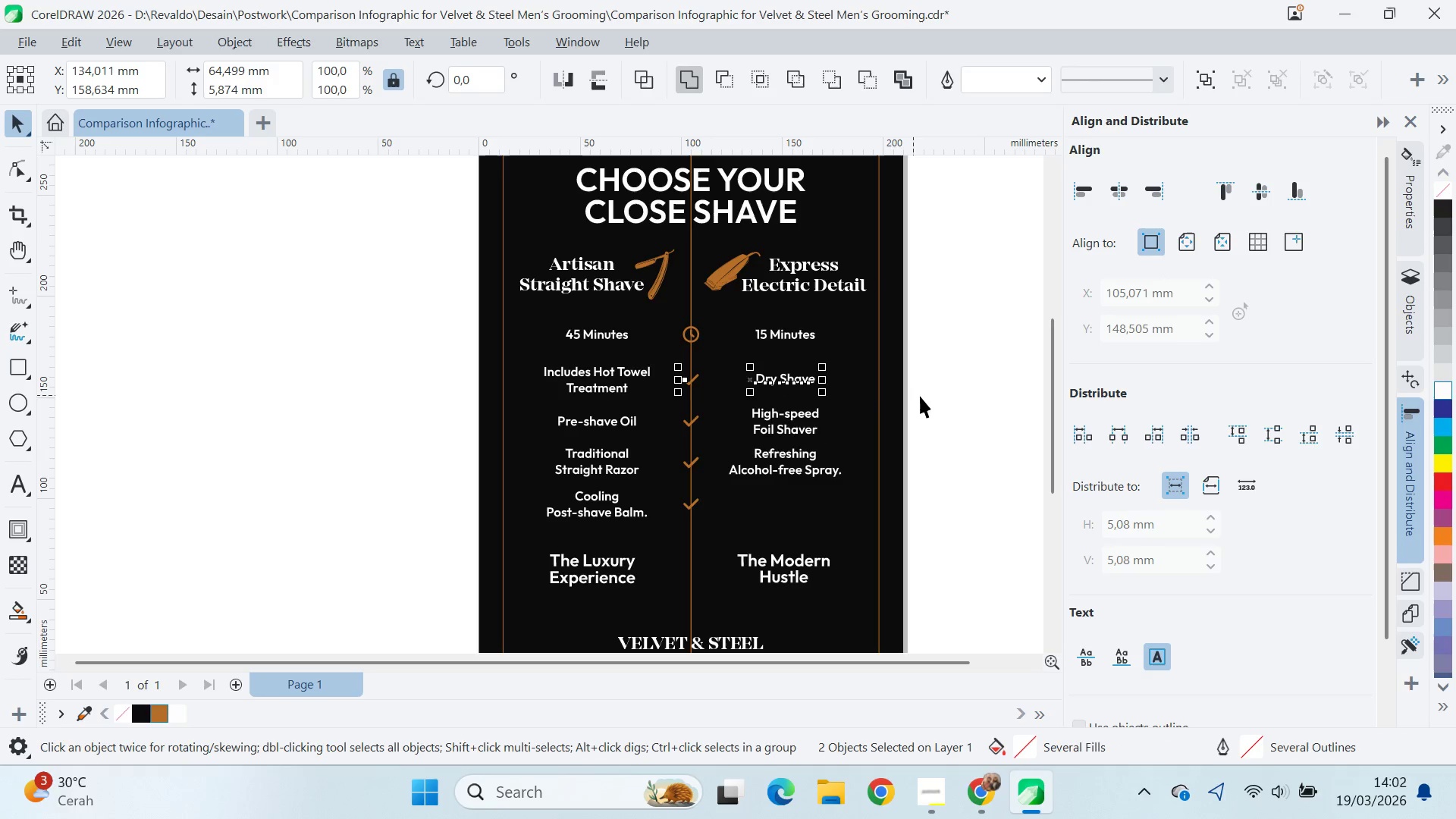 
left_click([927, 396])
 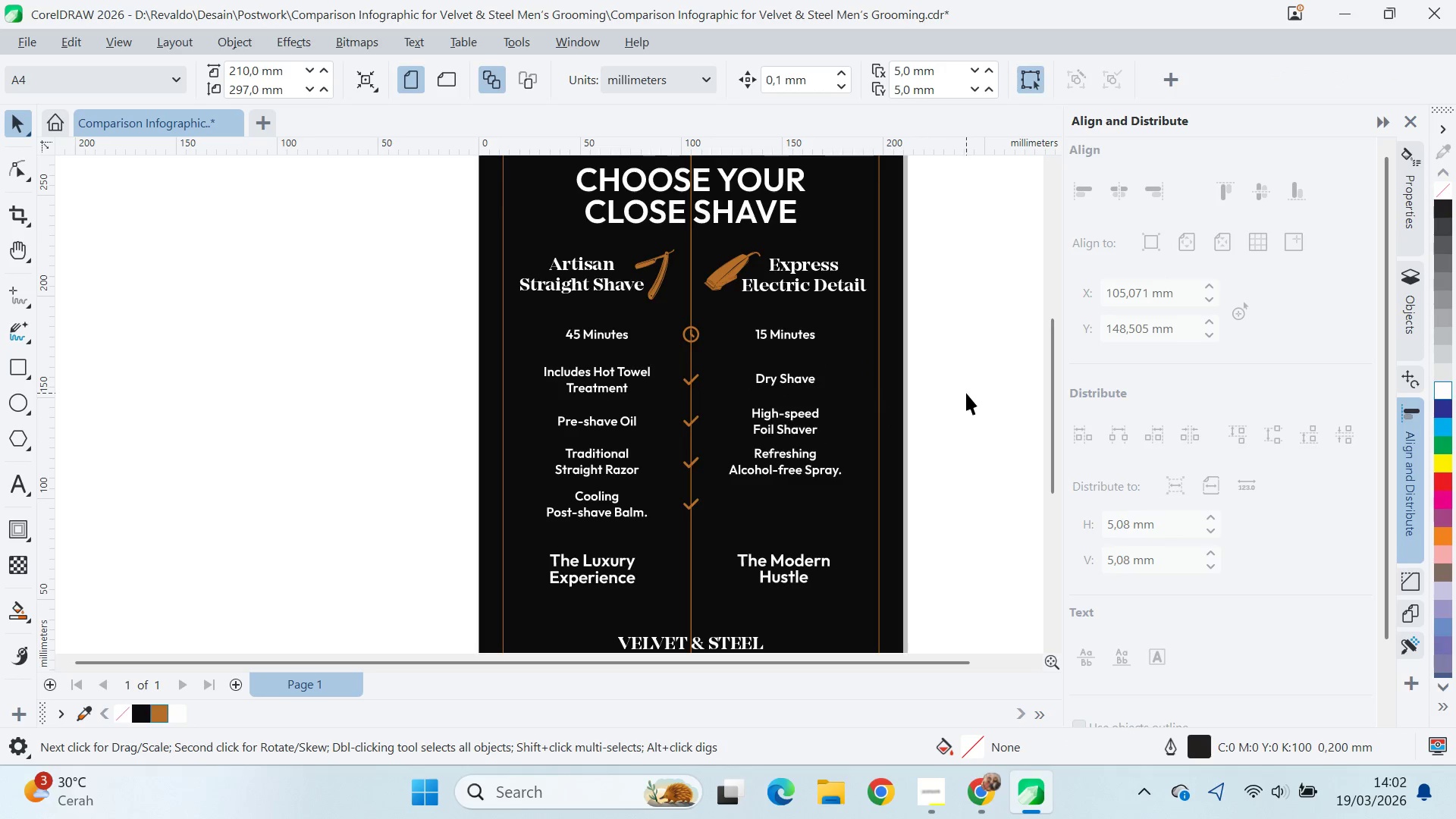 
scroll: coordinate [968, 393], scroll_direction: down, amount: 3.0
 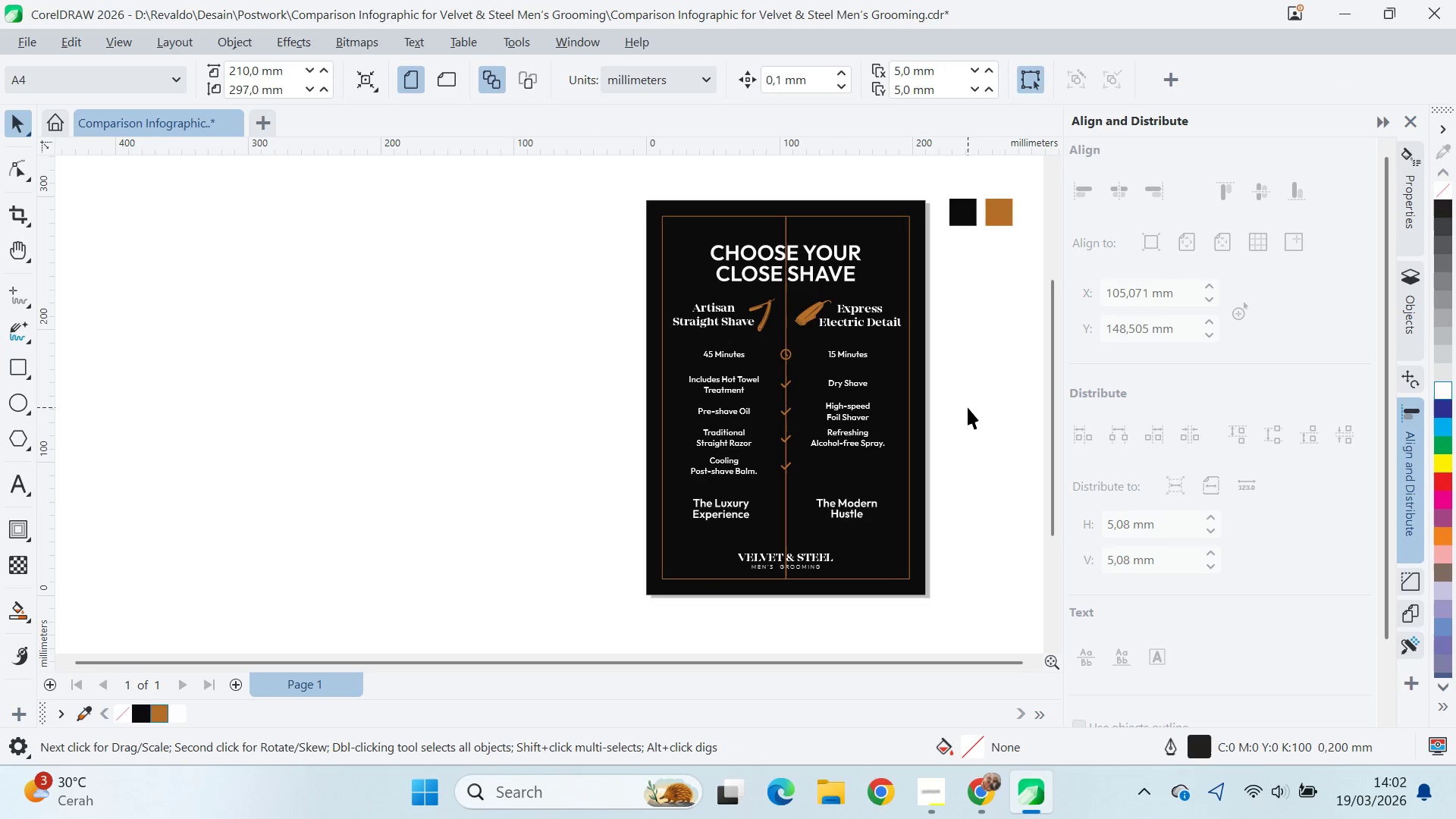 
key(Alt+AltLeft)
 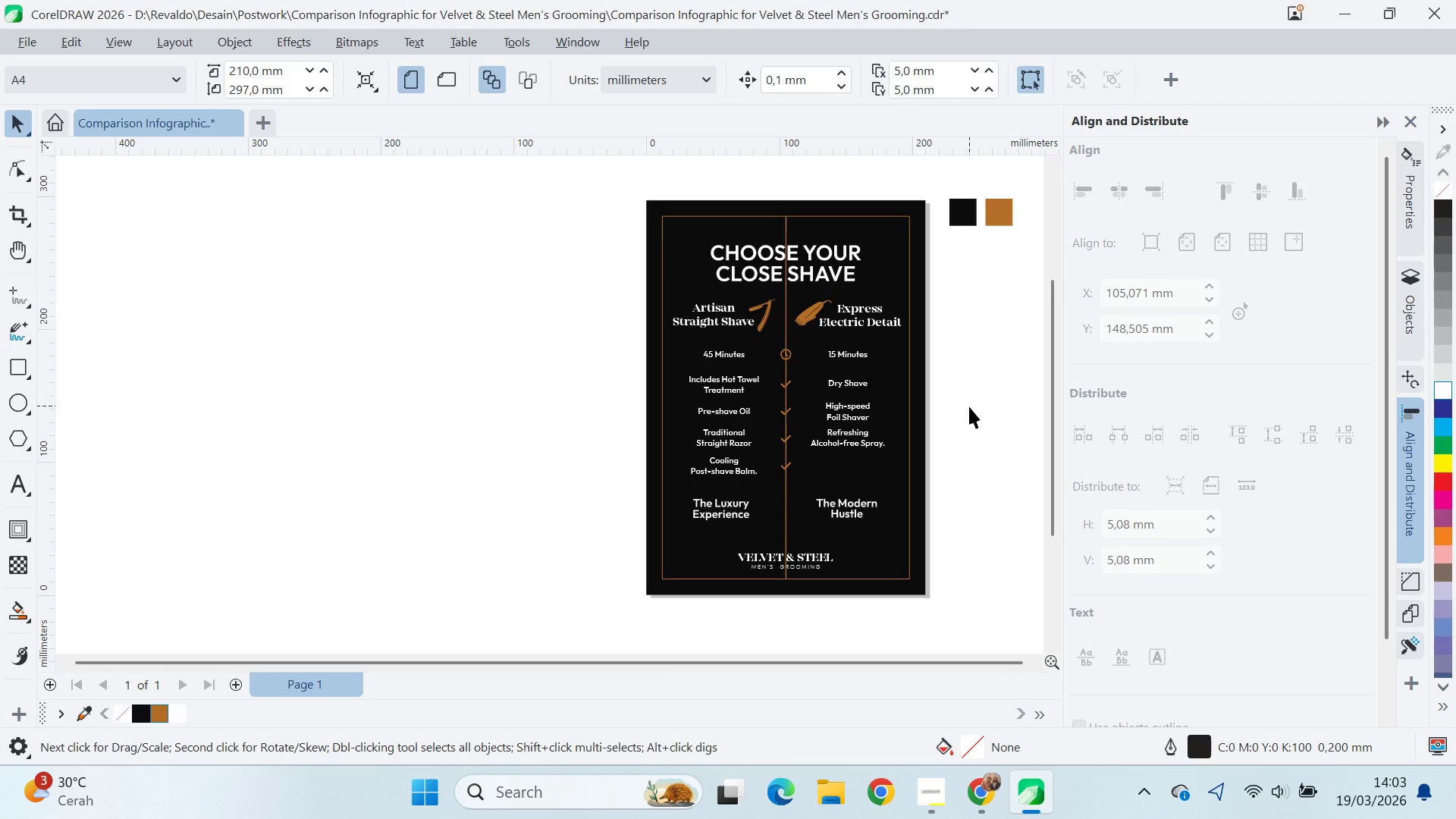 
key(Alt+Tab)